 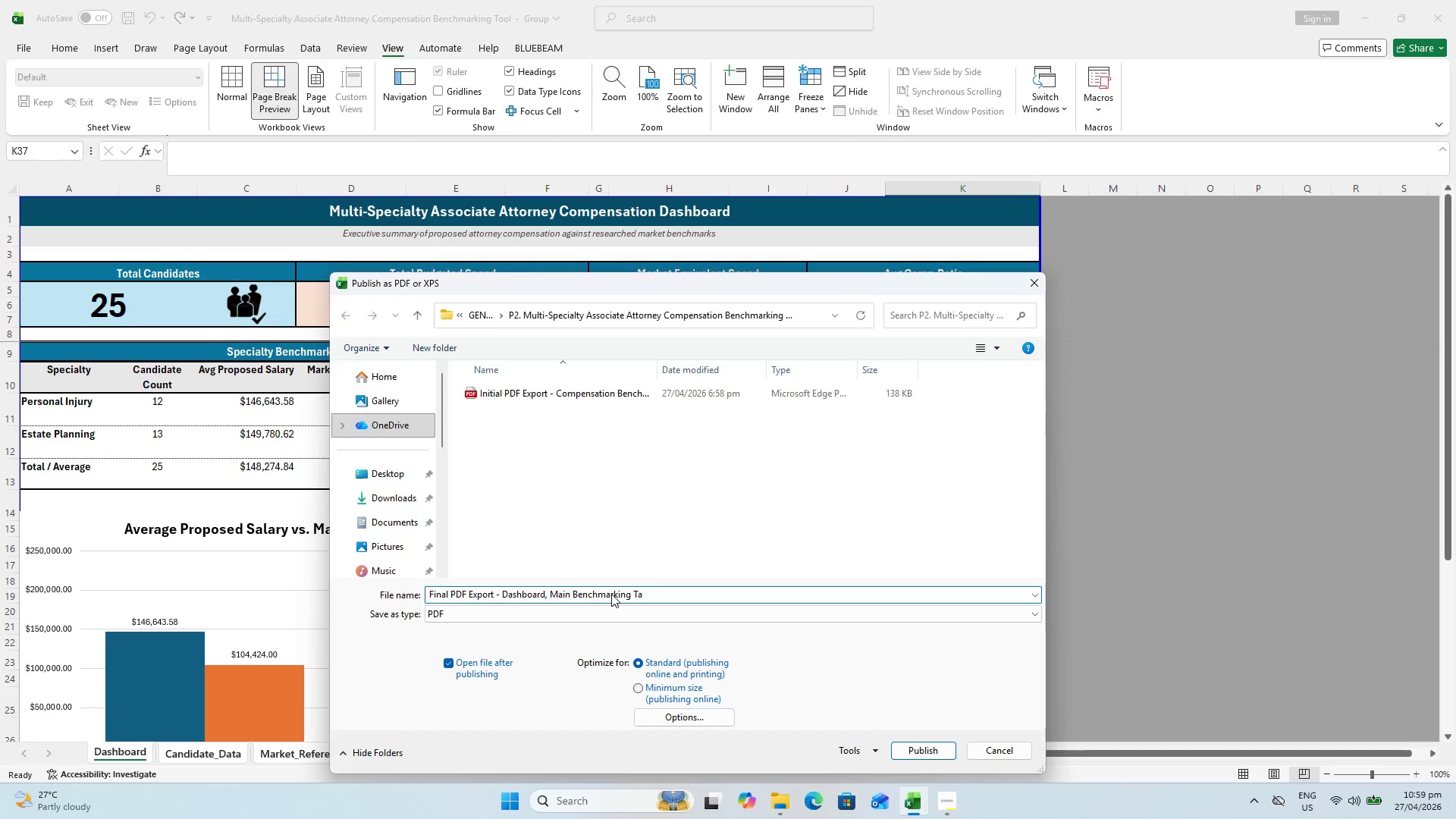 
hold_key(key=ShiftLeft, duration=0.52)
 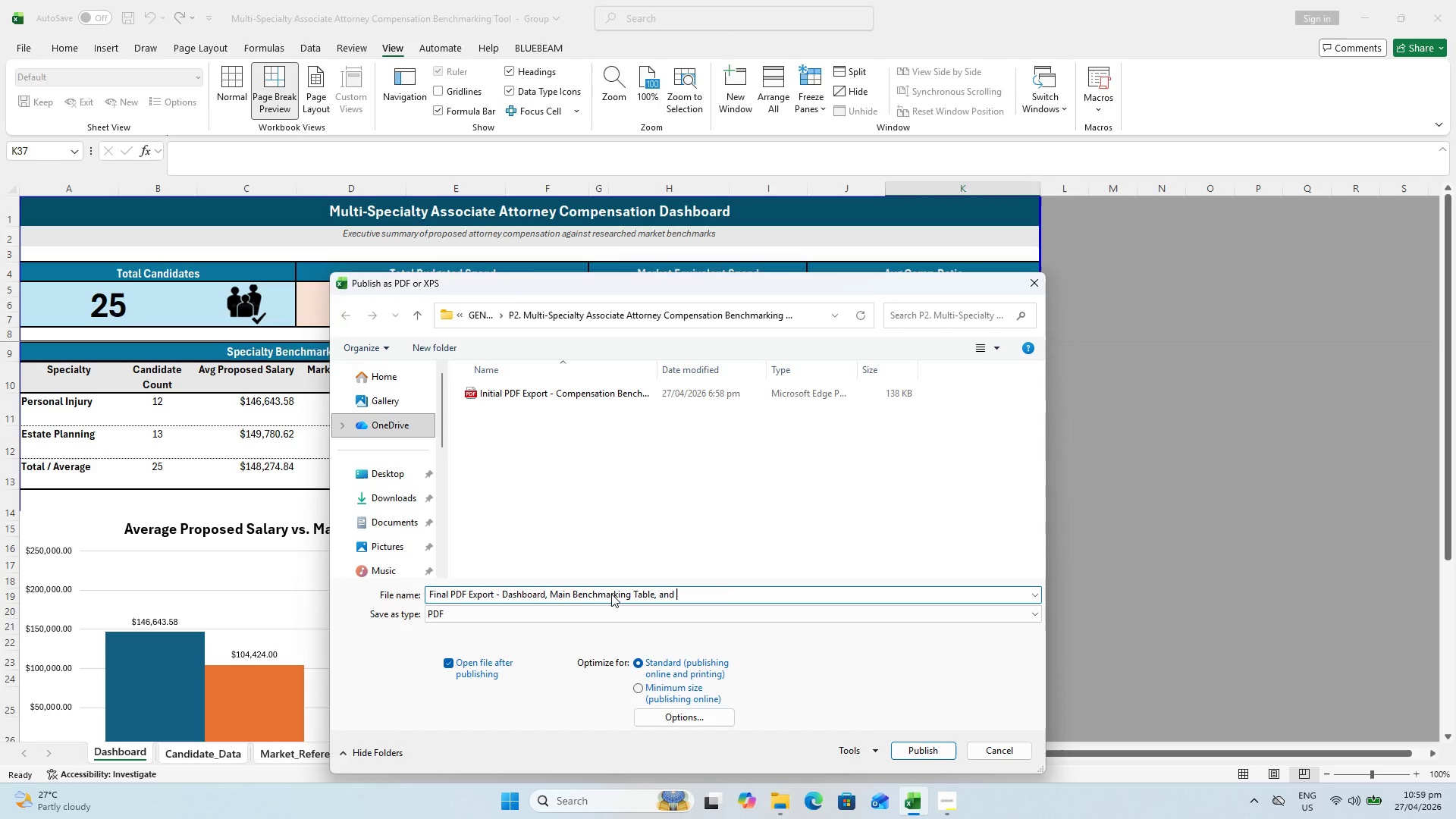 
type(Market Refen)
key(Backspace)
type(rence)
 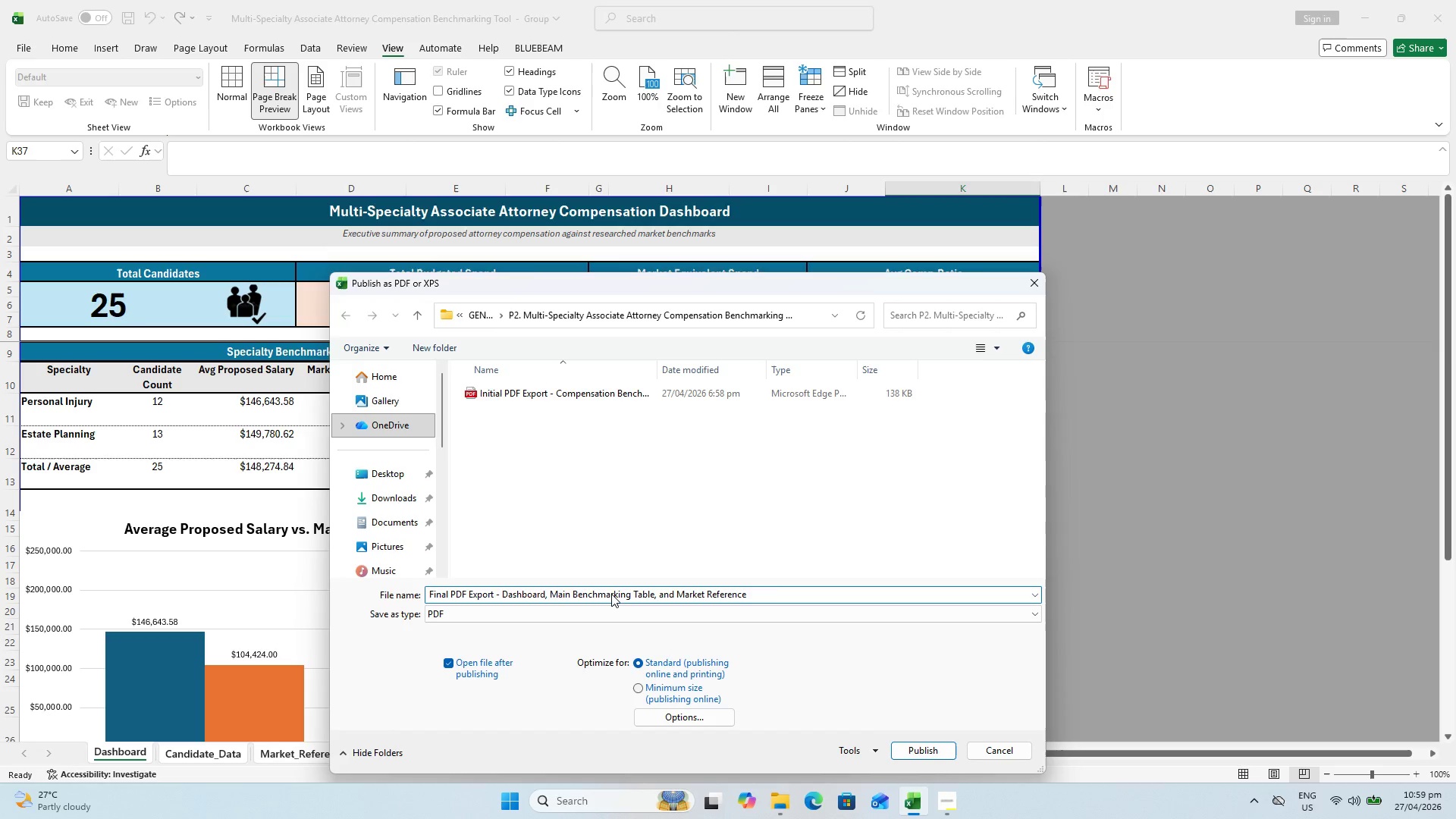 
wait(7.72)
 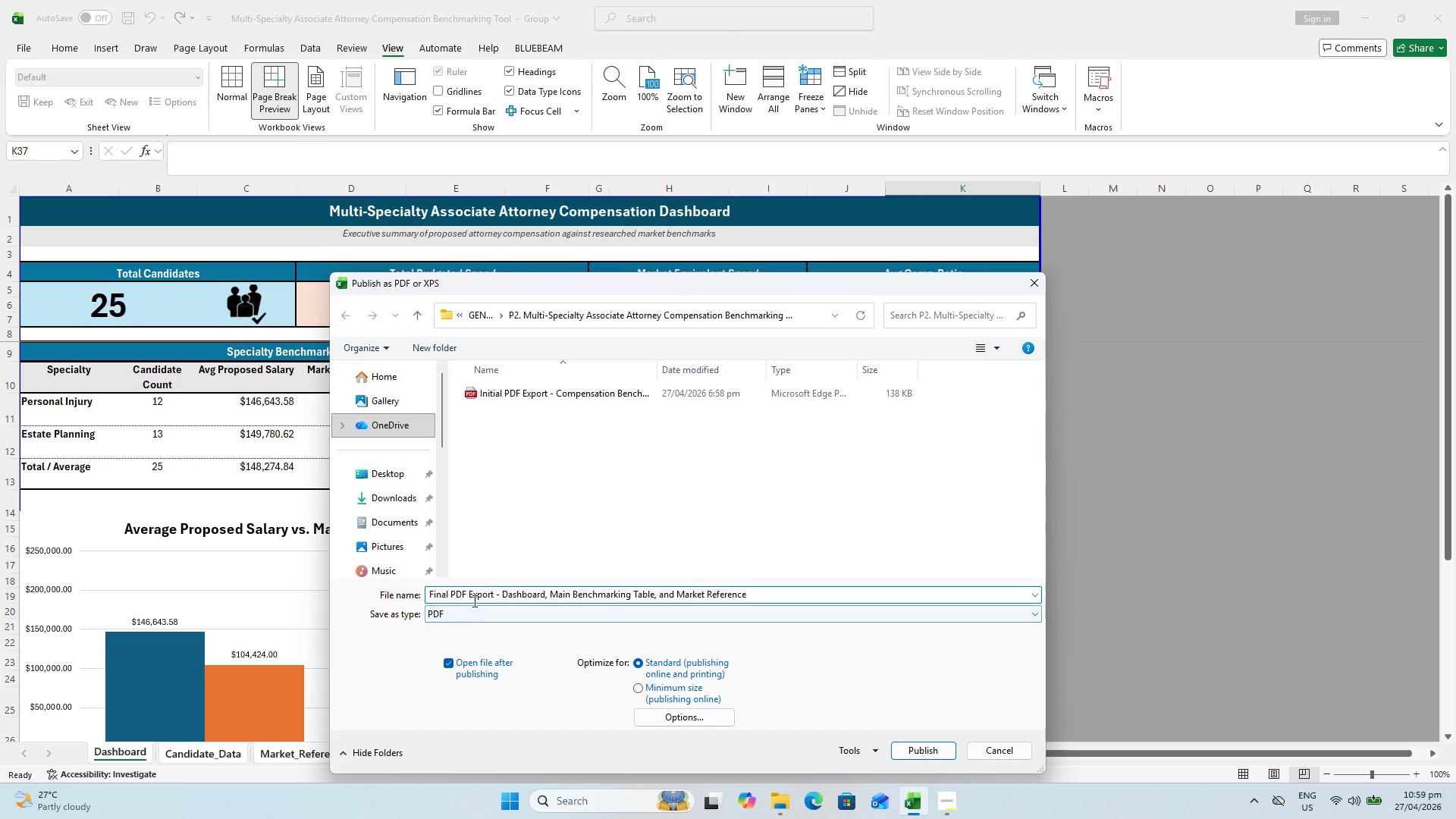 
hold_key(key=ControlLeft, duration=0.81)
scroll: coordinate [762, 426], scroll_direction: down, amount: 3.0
 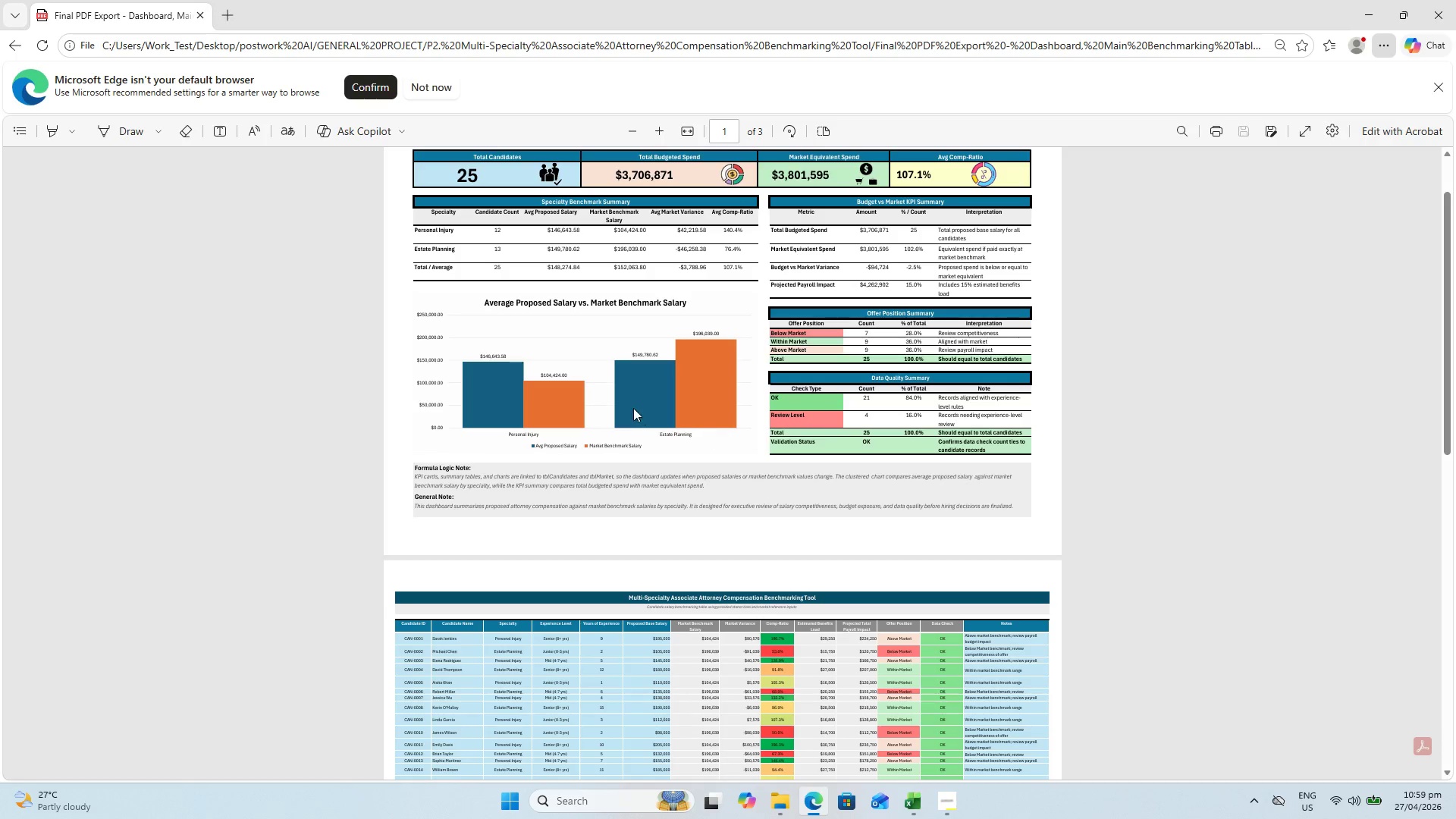 
hold_key(key=ControlLeft, duration=0.7)
scroll: coordinate [627, 406], scroll_direction: up, amount: 4.0
 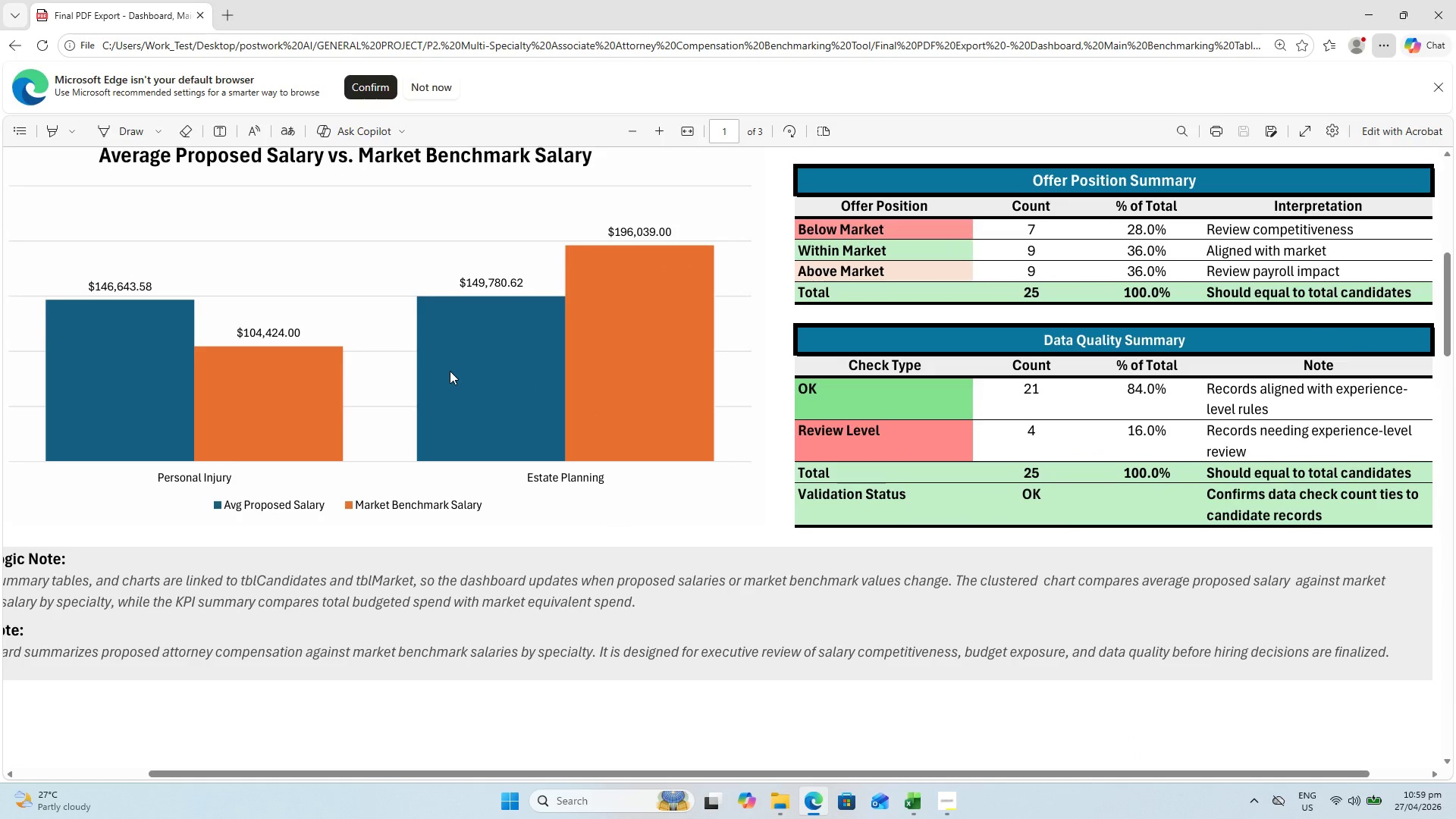 
hold_key(key=ControlLeft, duration=2.28)
scroll: coordinate [734, 433], scroll_direction: down, amount: 12.0
 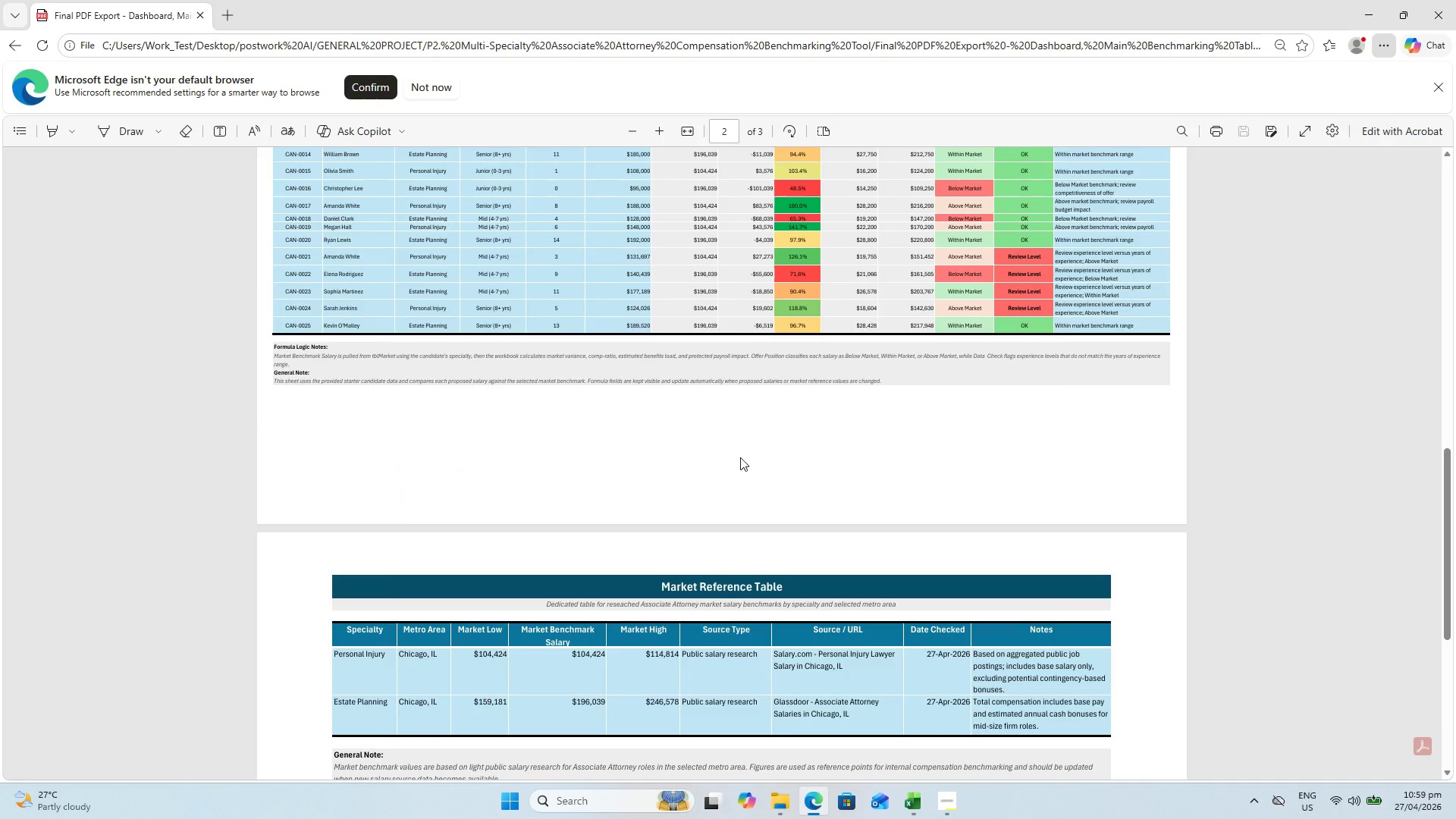 
left_click([1455, 0])
 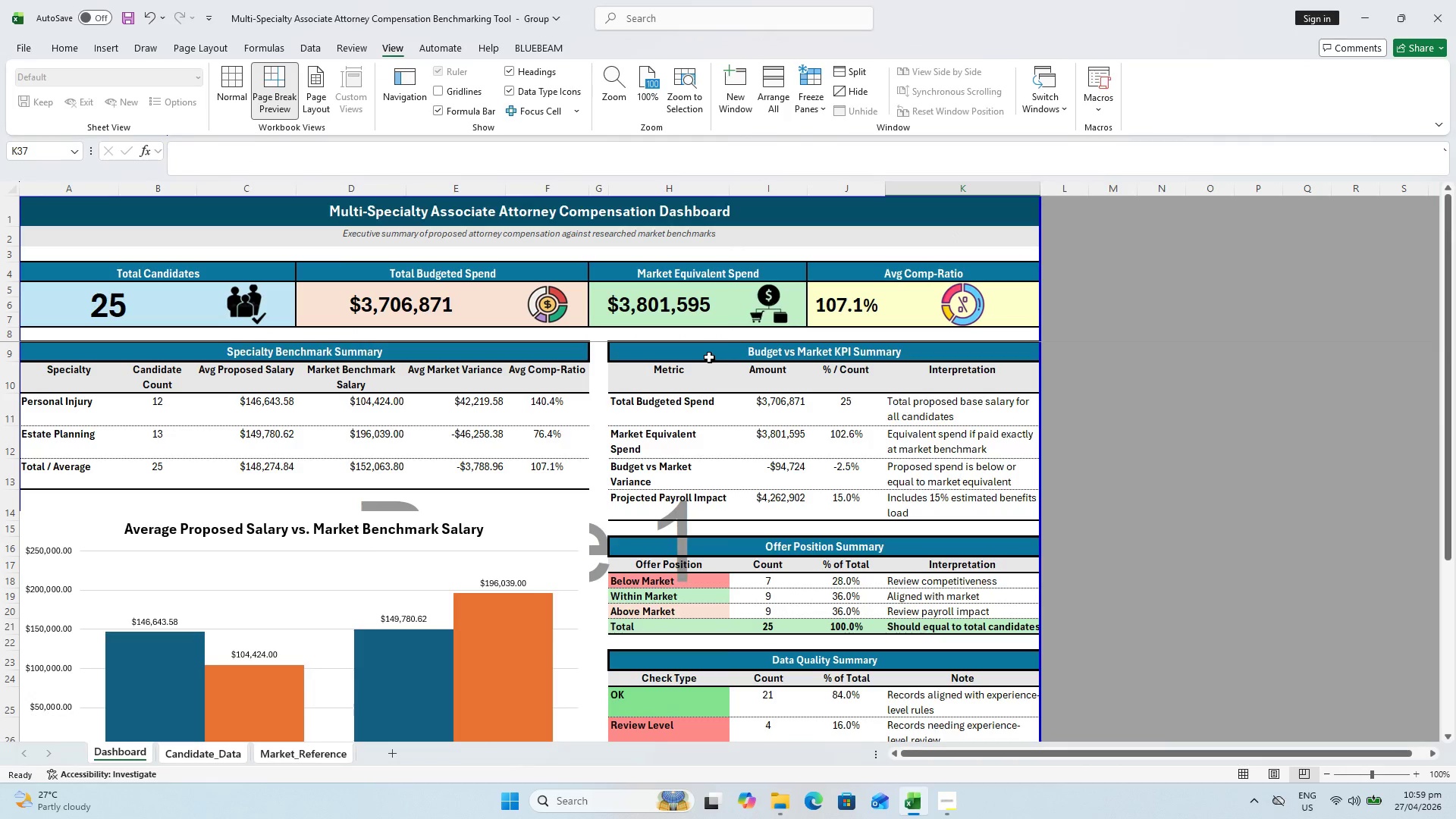 
scroll: coordinate [713, 369], scroll_direction: down, amount: 7.0
 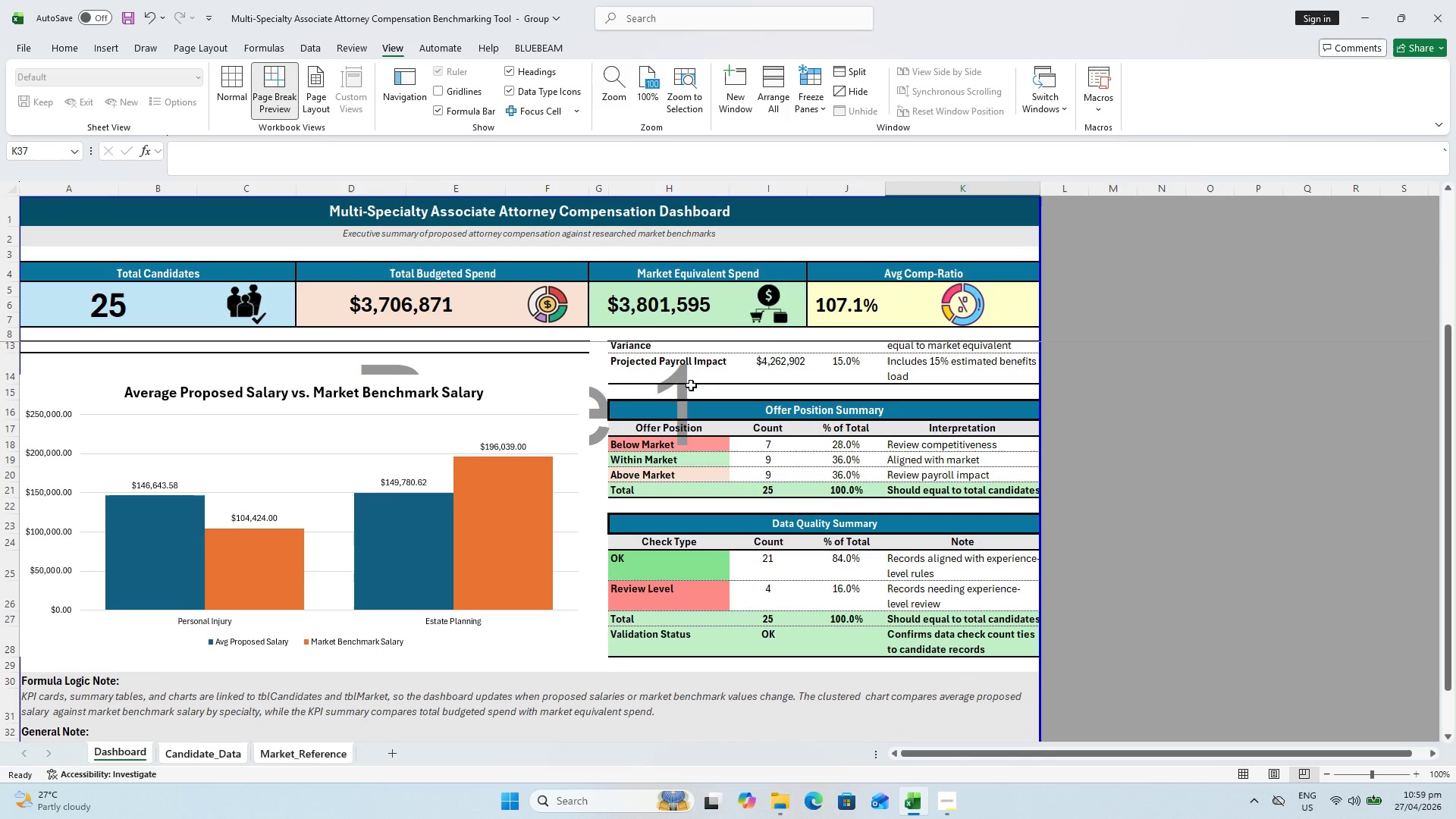 
key(Control+S)
 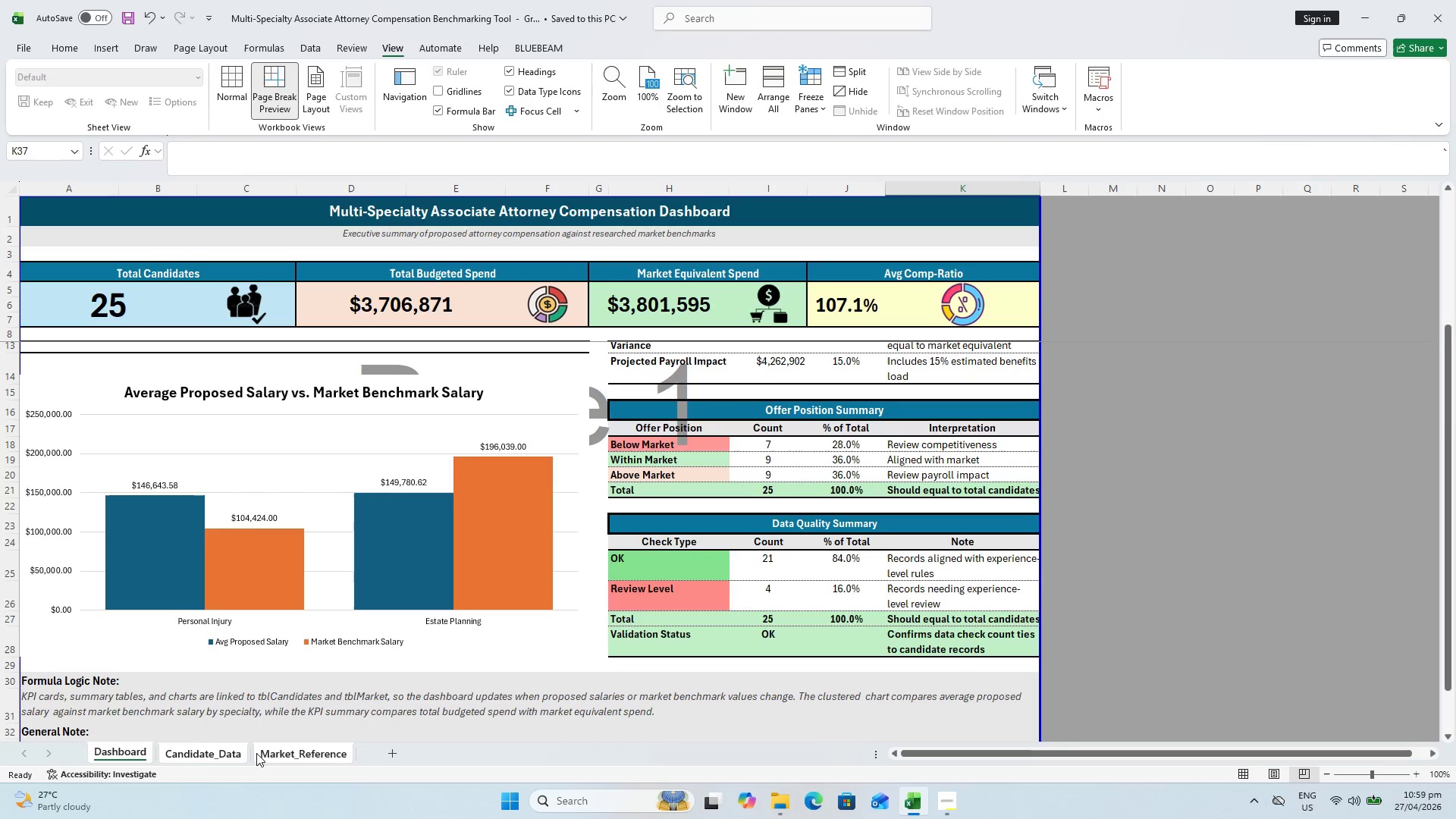 
left_click([186, 751])
 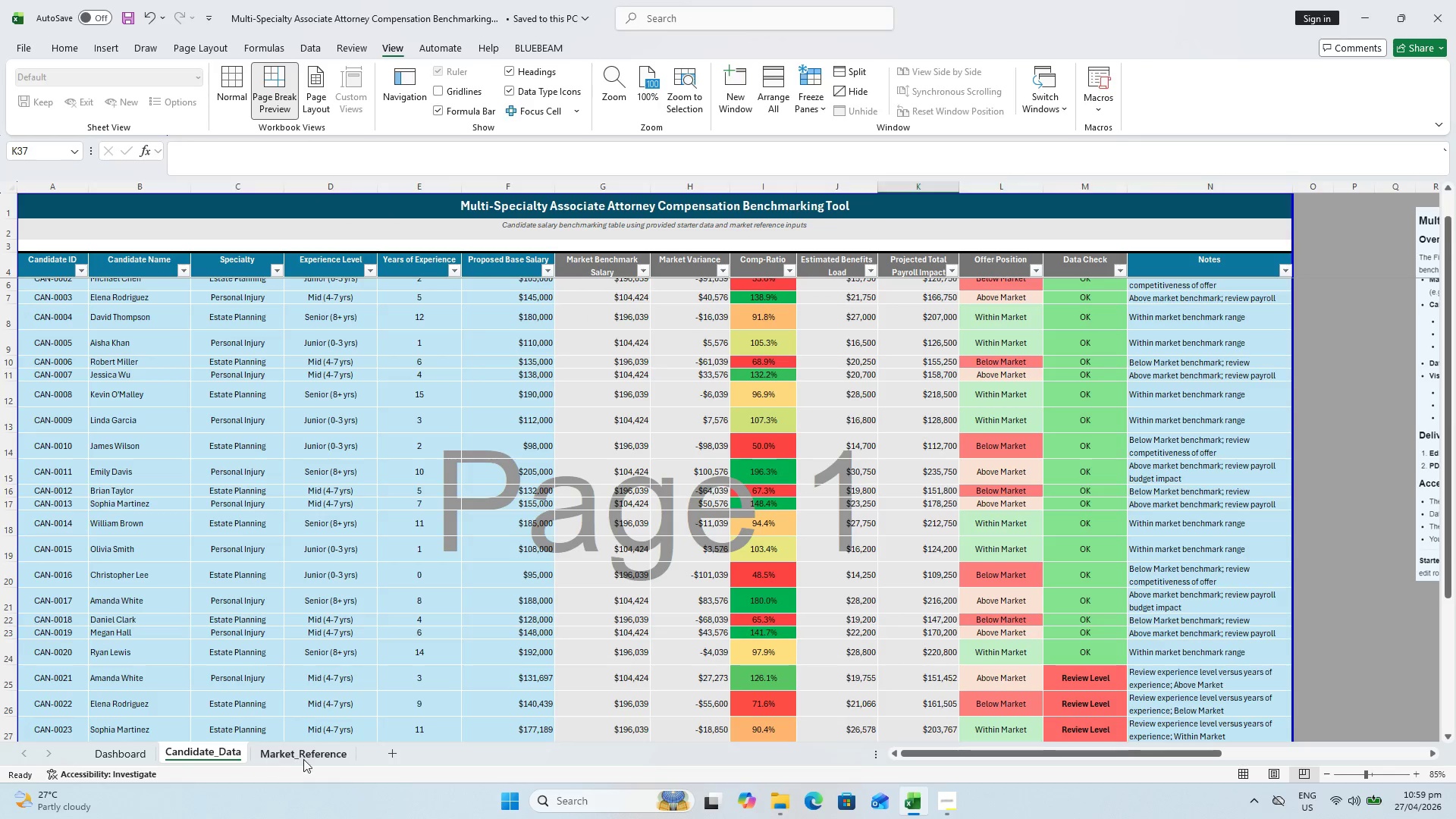 
left_click([316, 762])
 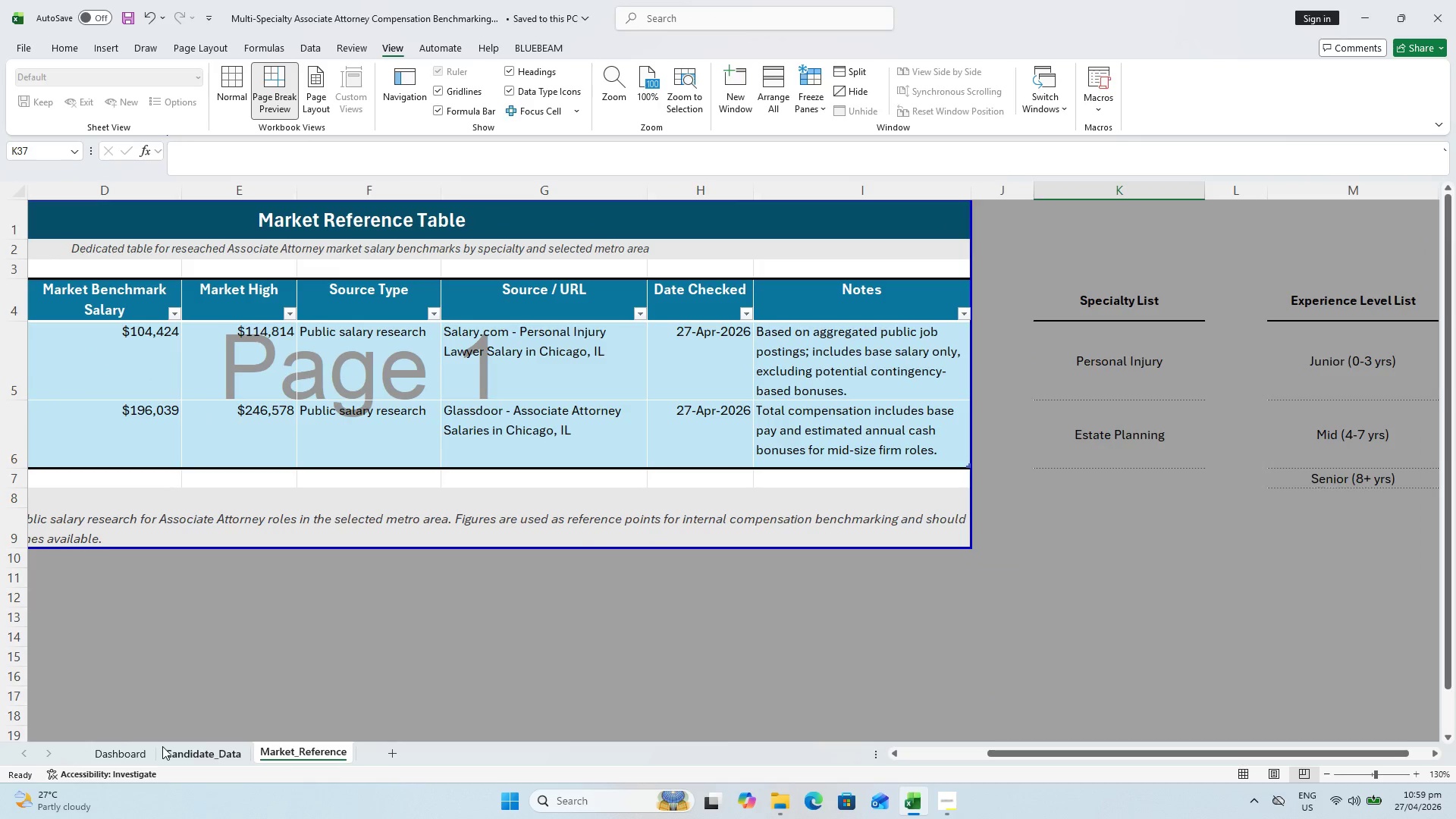 
left_click([142, 752])
 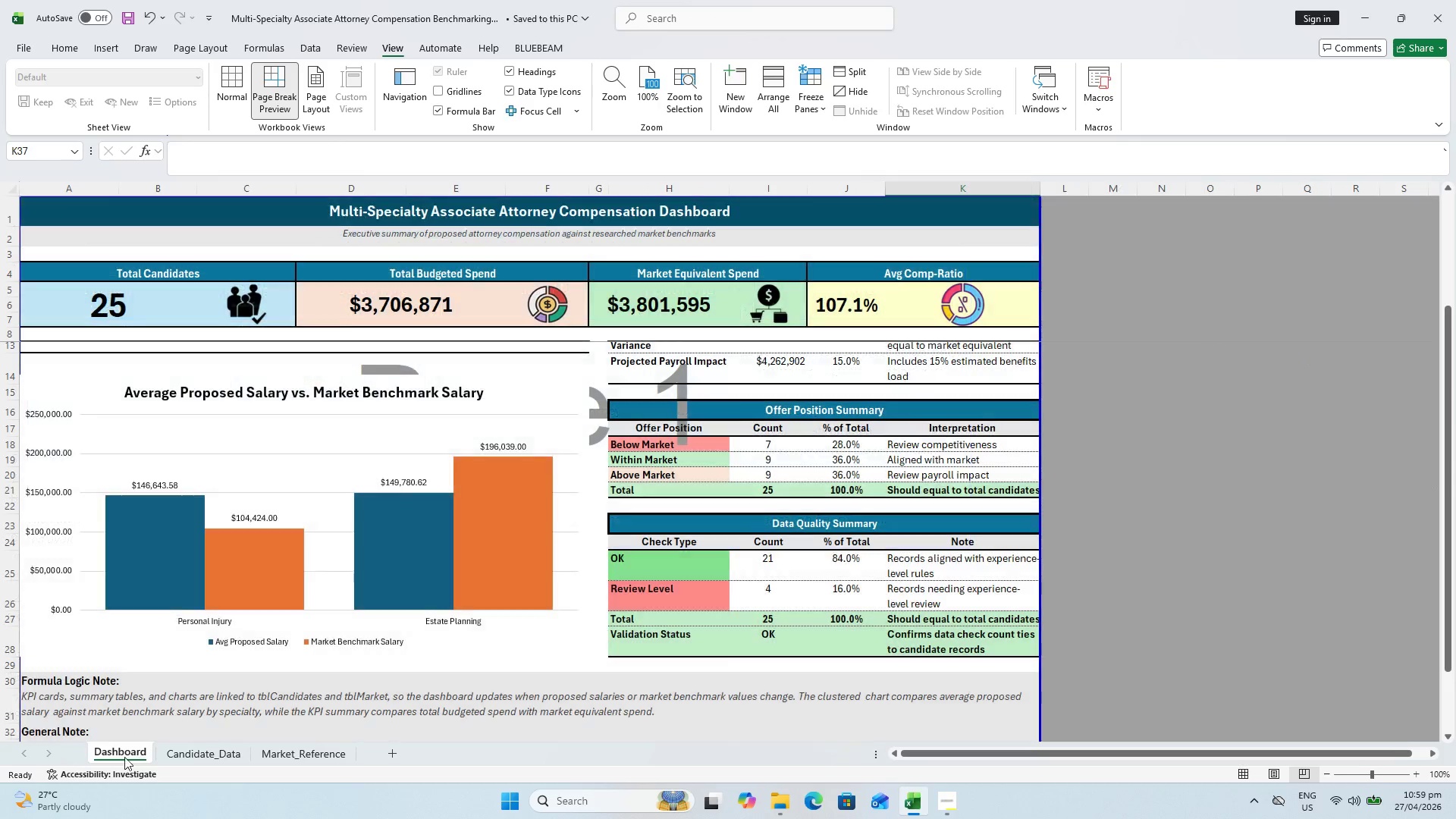 
left_click_drag(start_coordinate=[124, 756], to_coordinate=[369, 760])
 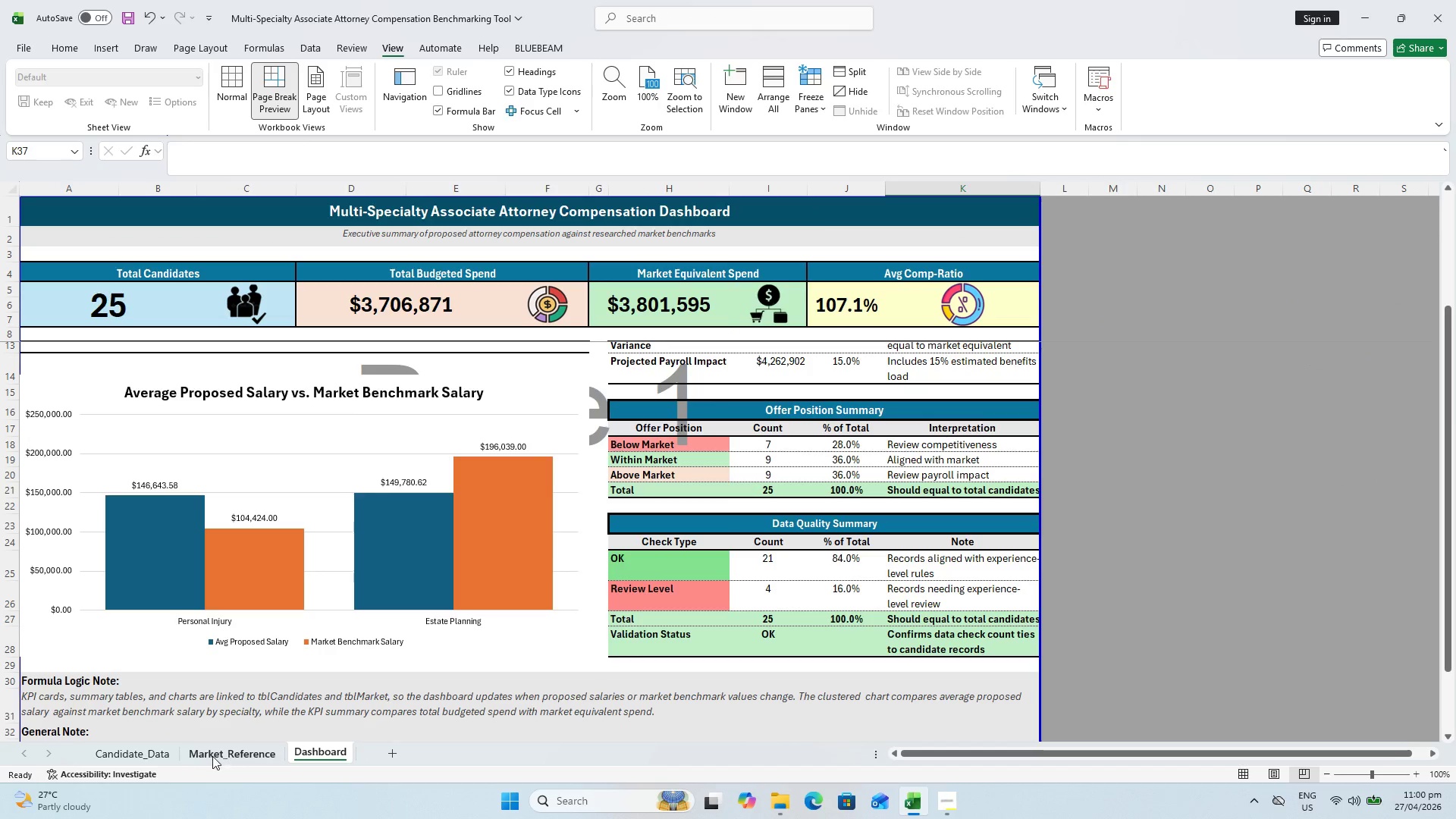 
left_click([165, 755])
 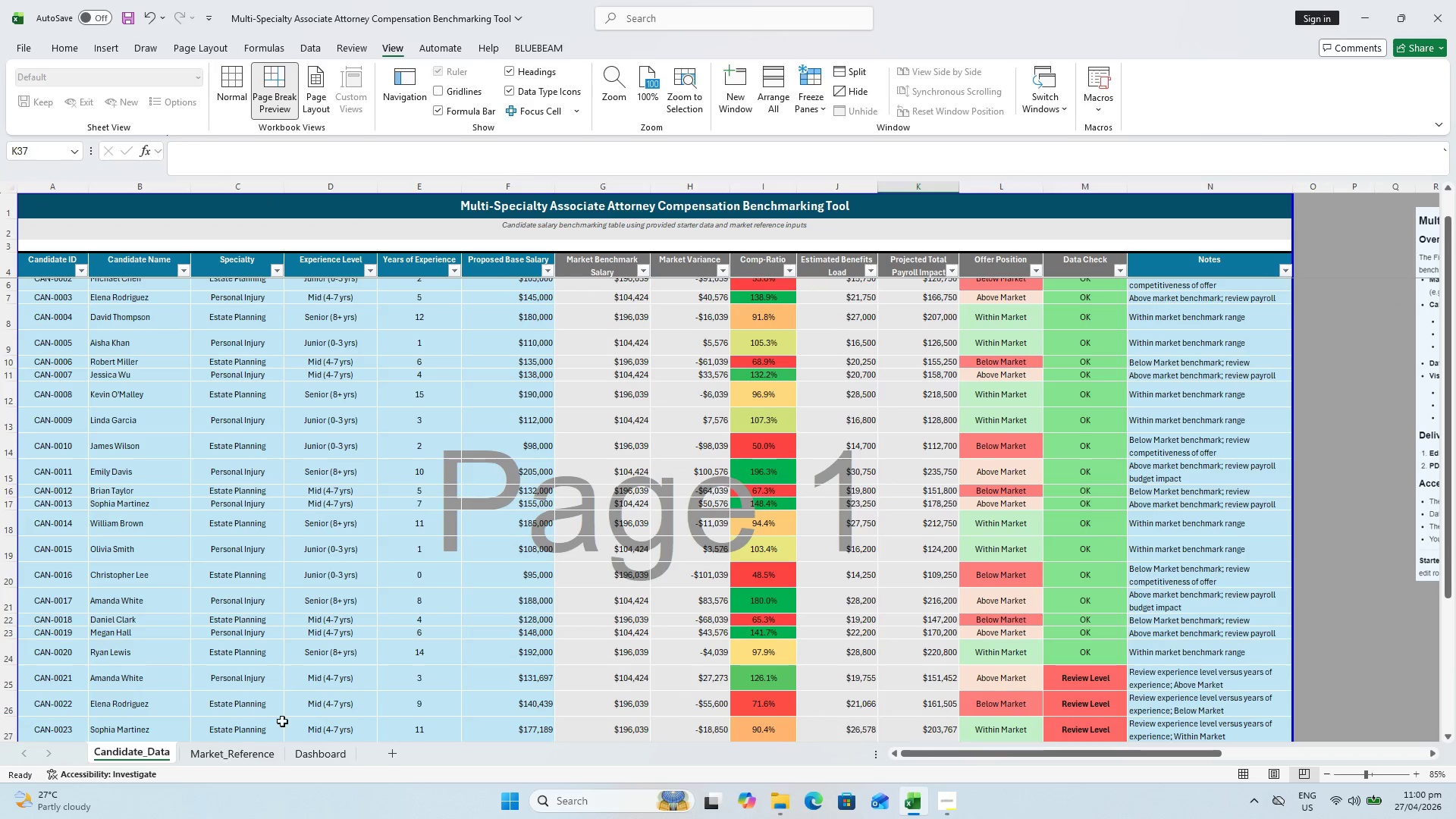 